 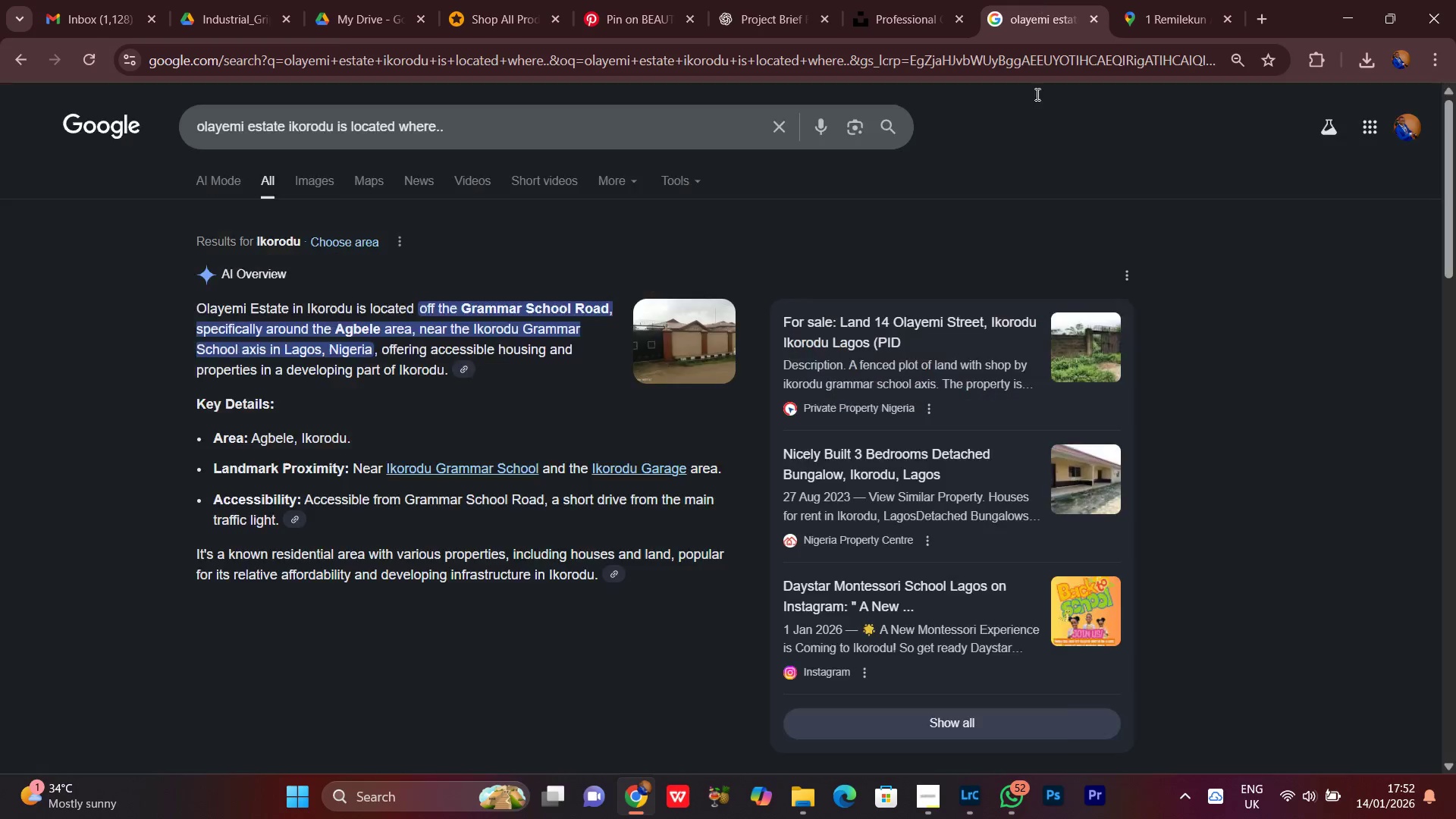 
scroll: coordinate [955, 457], scroll_direction: down, amount: 3.0
 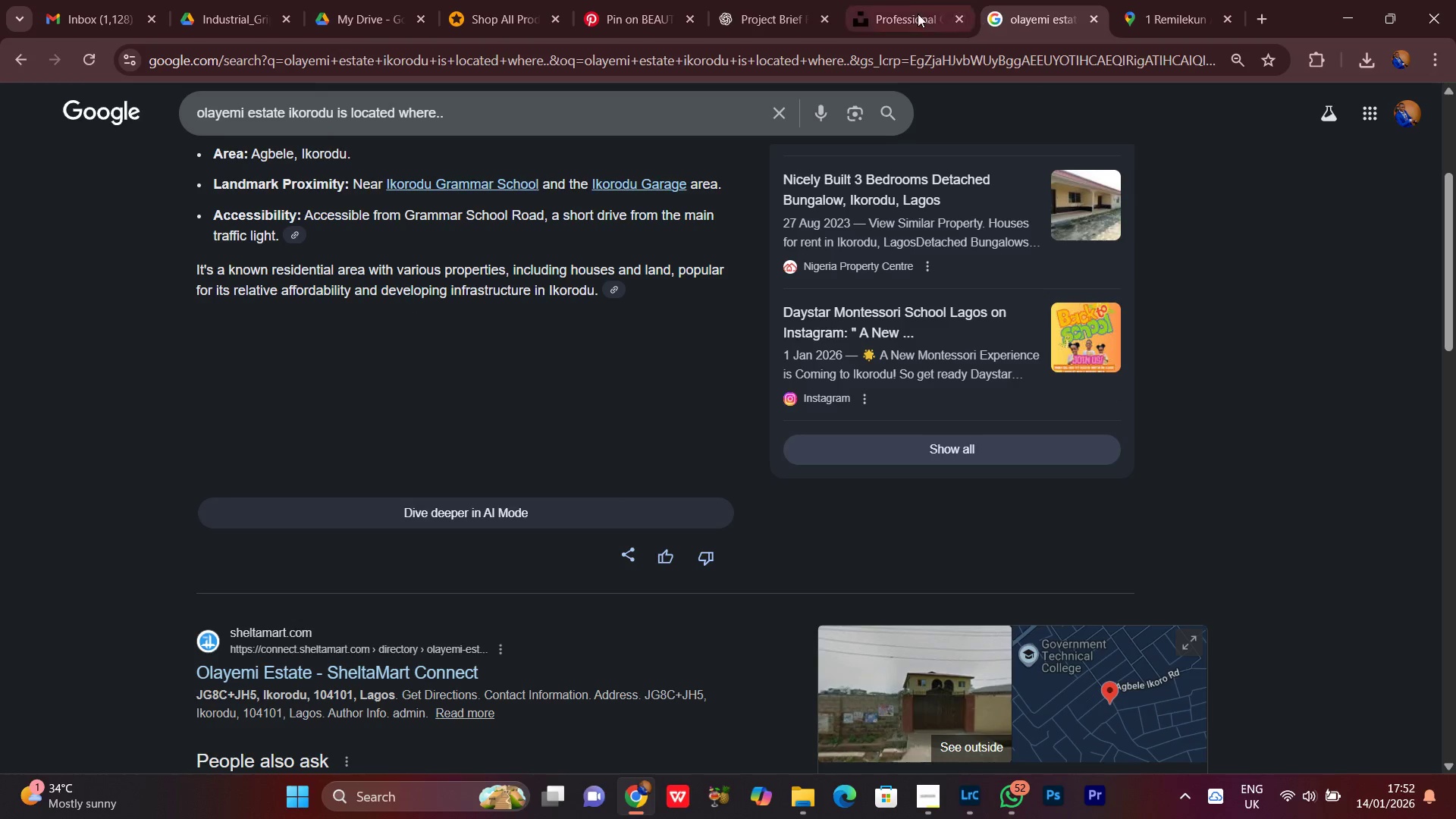 
left_click([904, 8])
 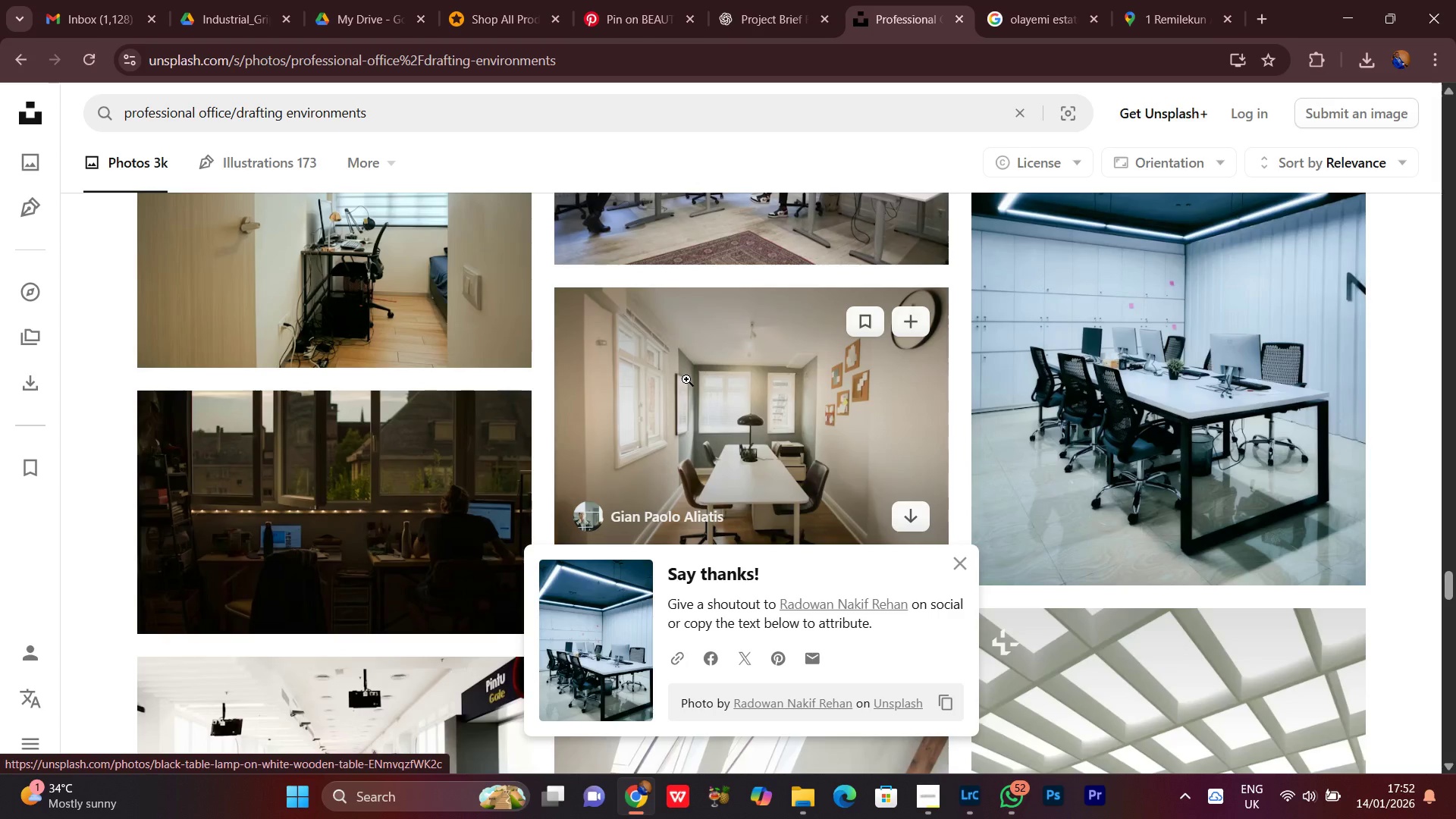 
scroll: coordinate [686, 379], scroll_direction: down, amount: 2.0
 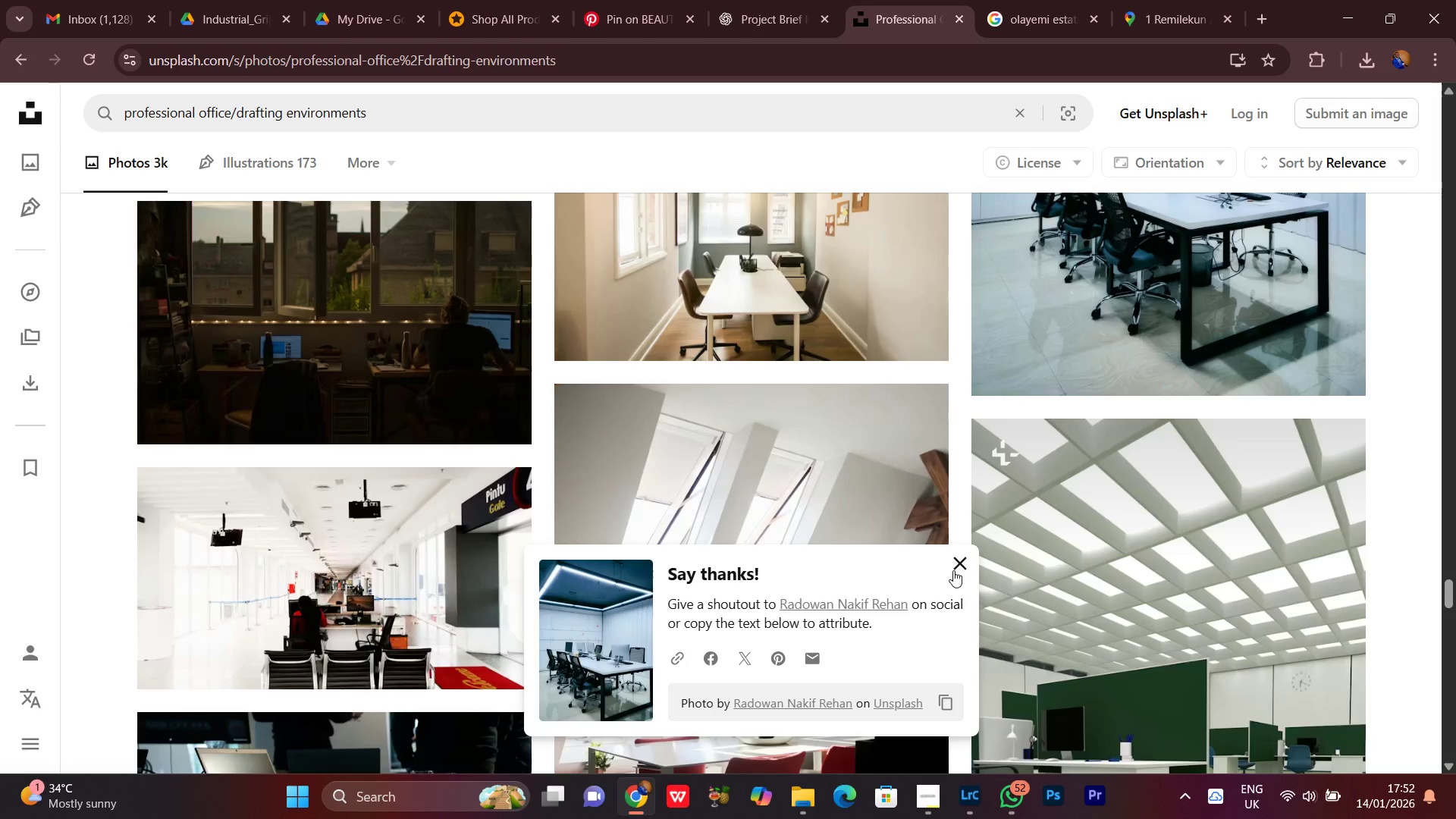 
left_click([952, 567])
 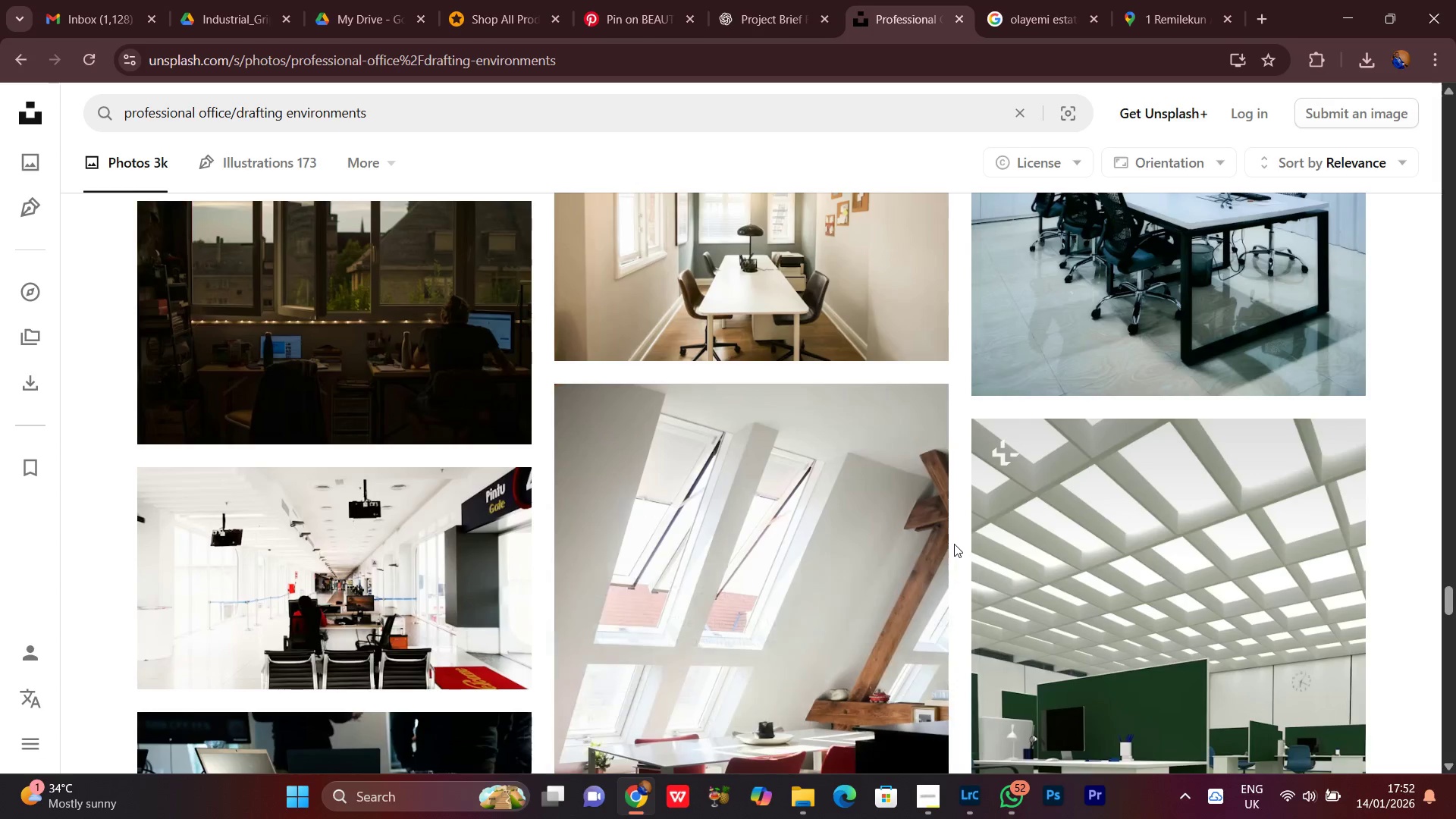 
scroll: coordinate [954, 544], scroll_direction: down, amount: 5.0